 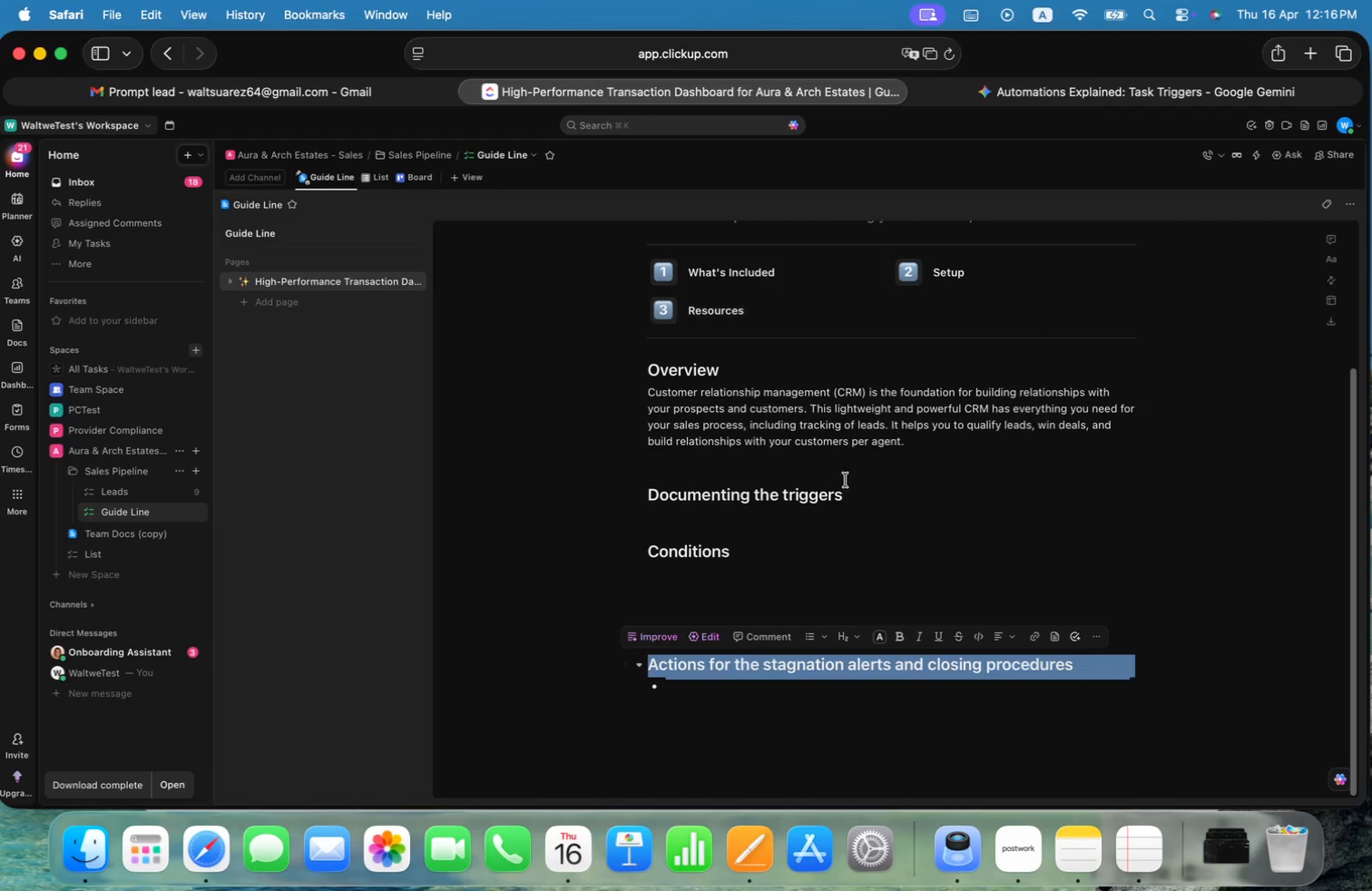 
left_click([710, 518])
 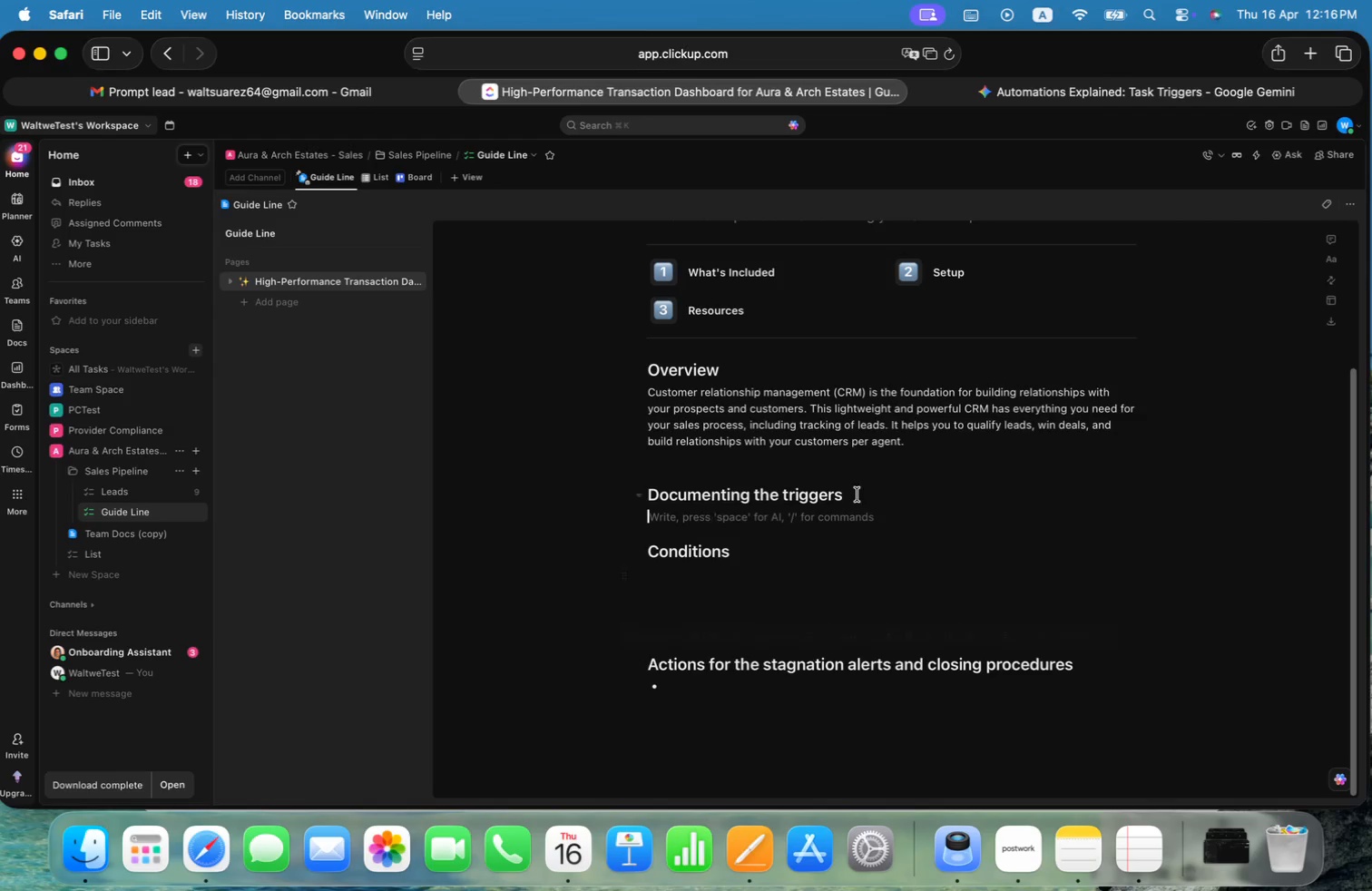 
hold_key(key=CommandLeft, duration=0.71)
 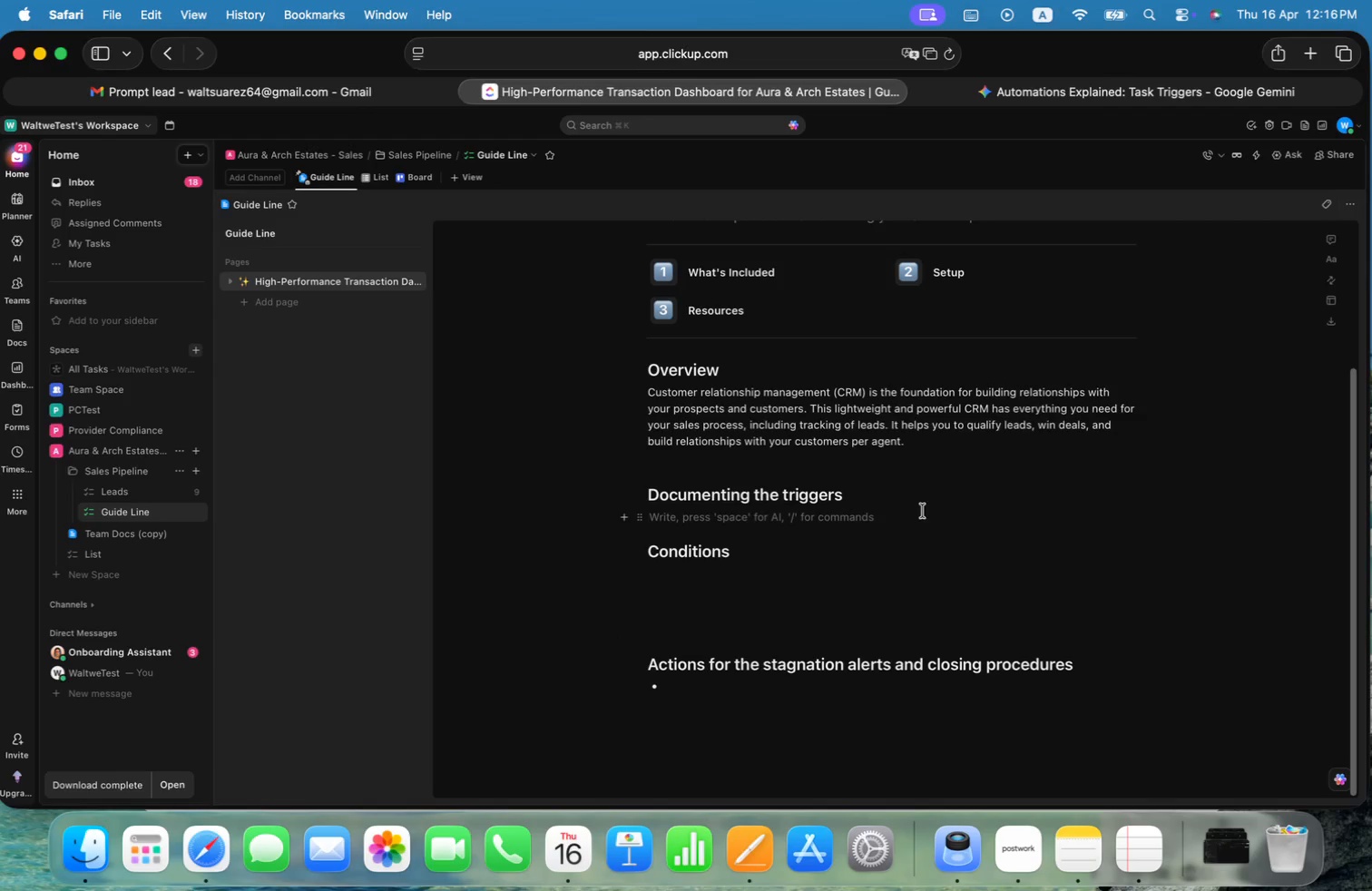 
key(Enter)
 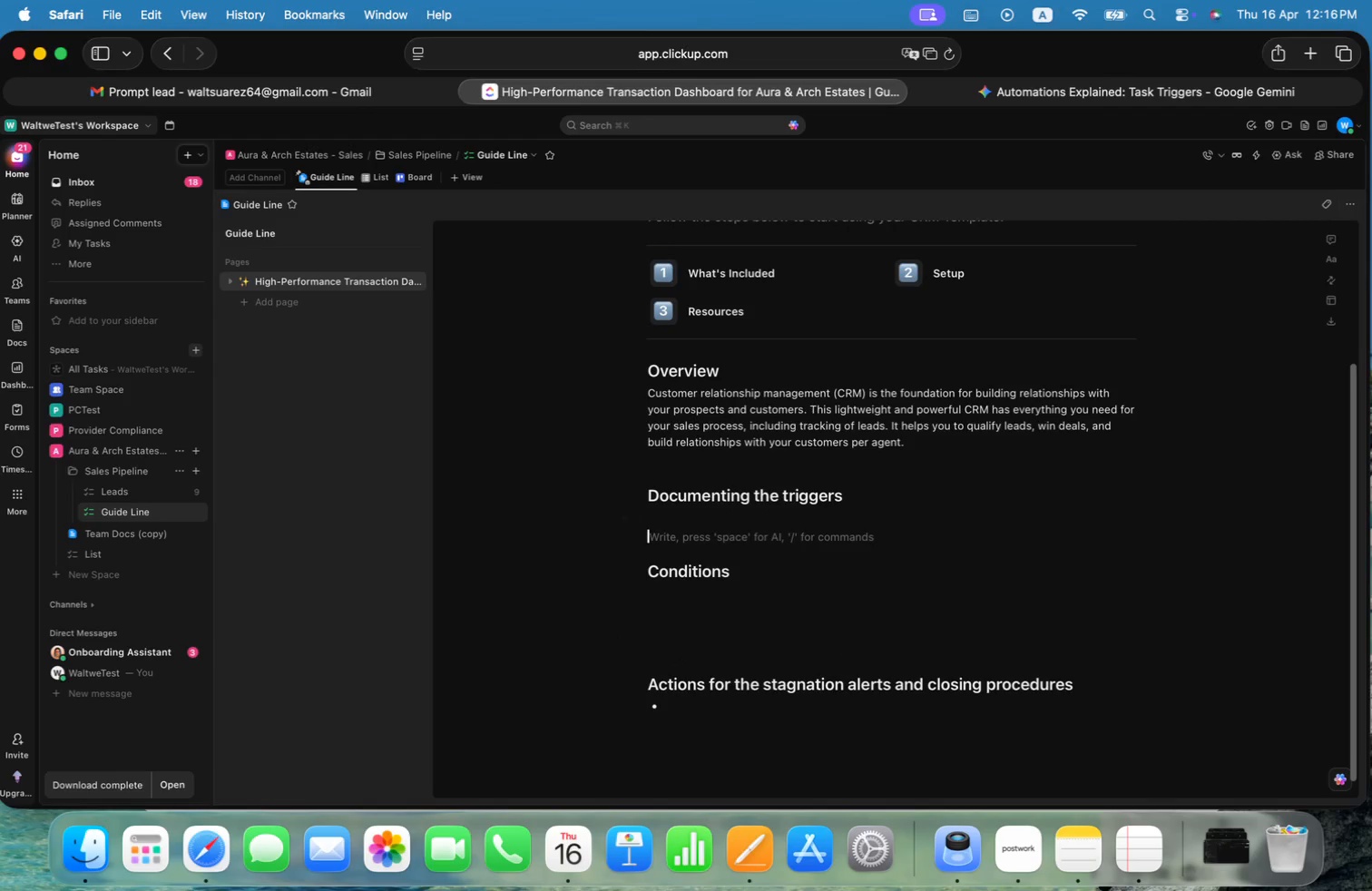 
key(ArrowUp)
 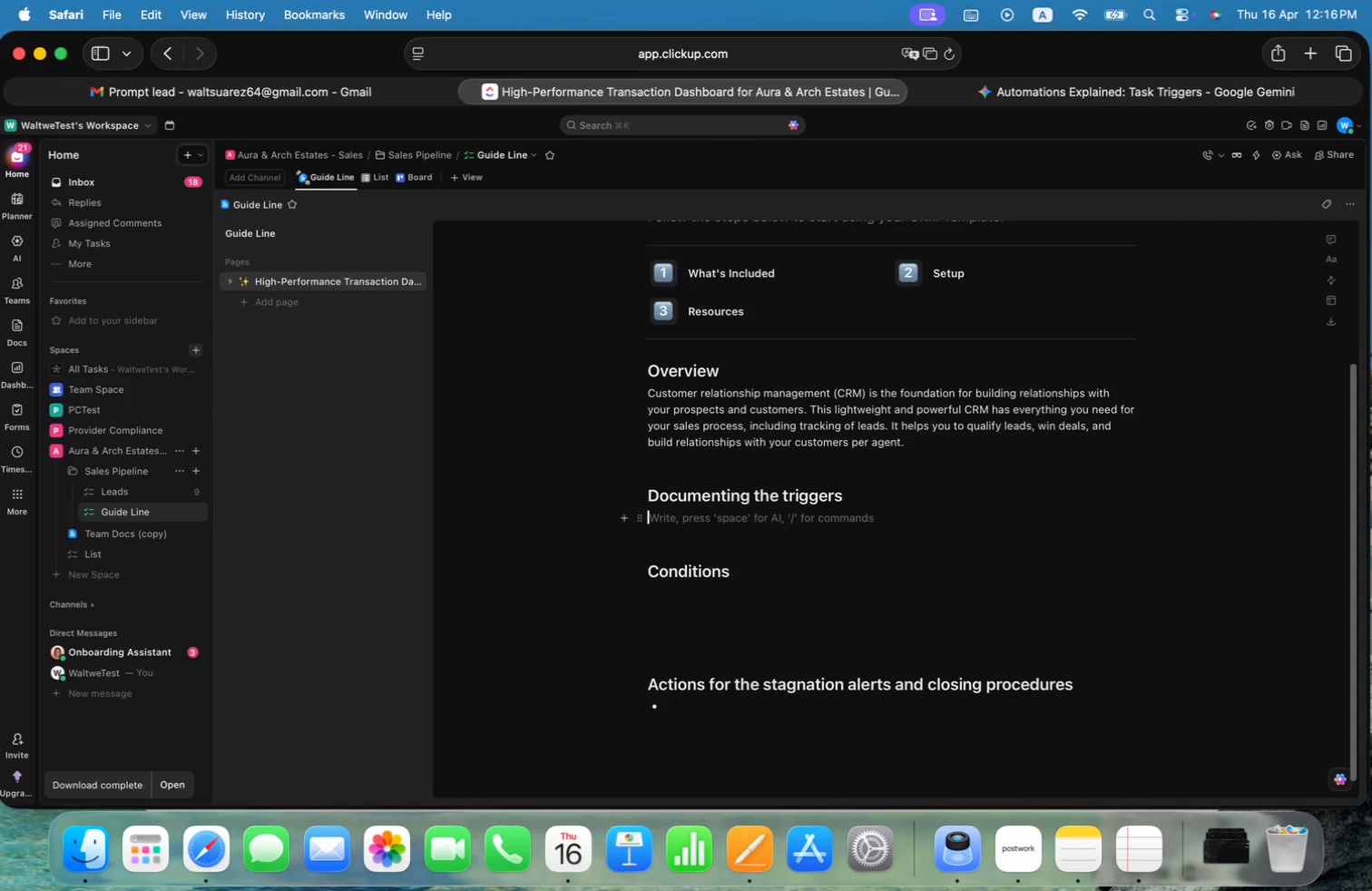 
key(Meta+CommandLeft)
 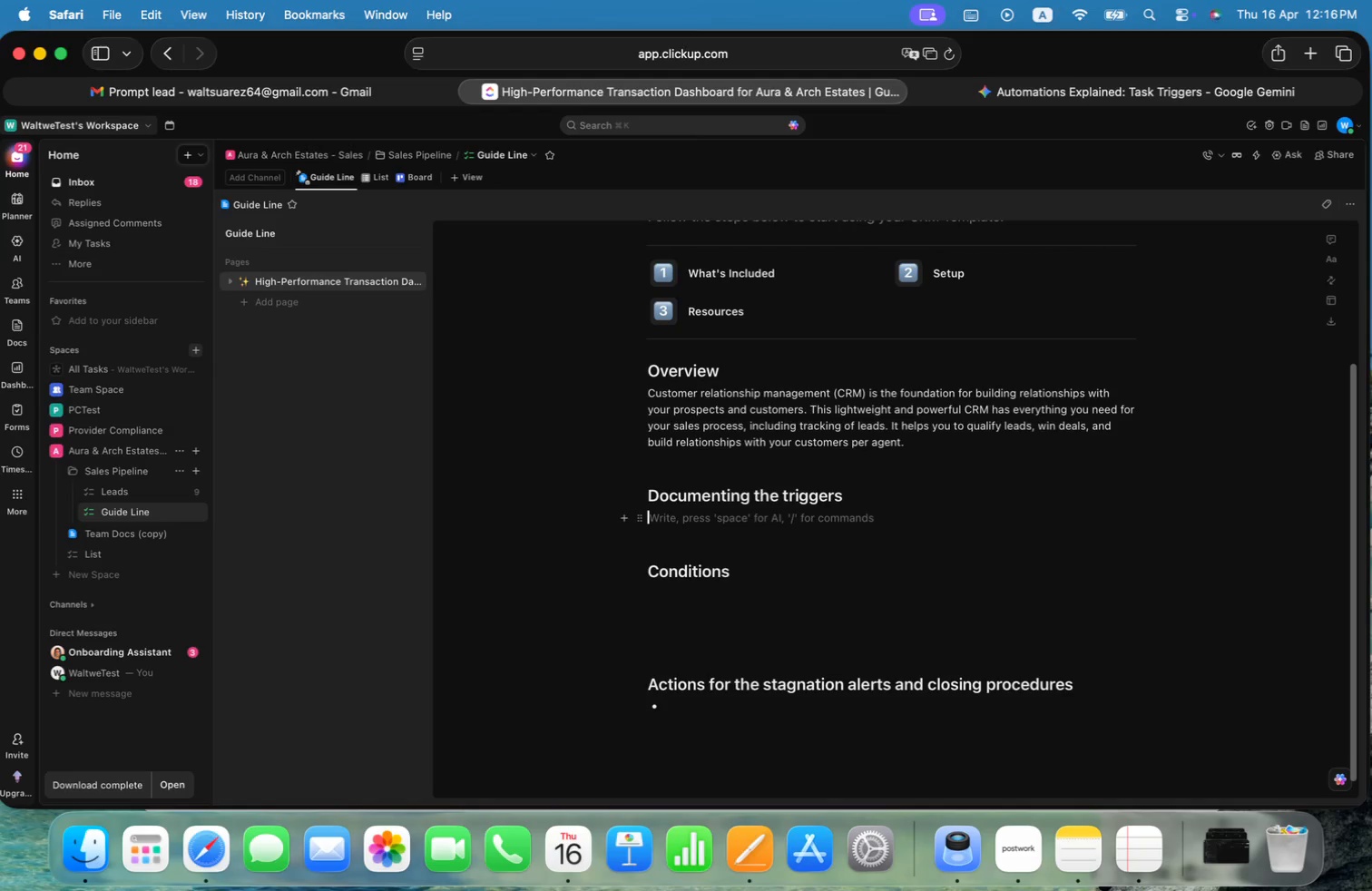 
key(Meta+CommandLeft)
 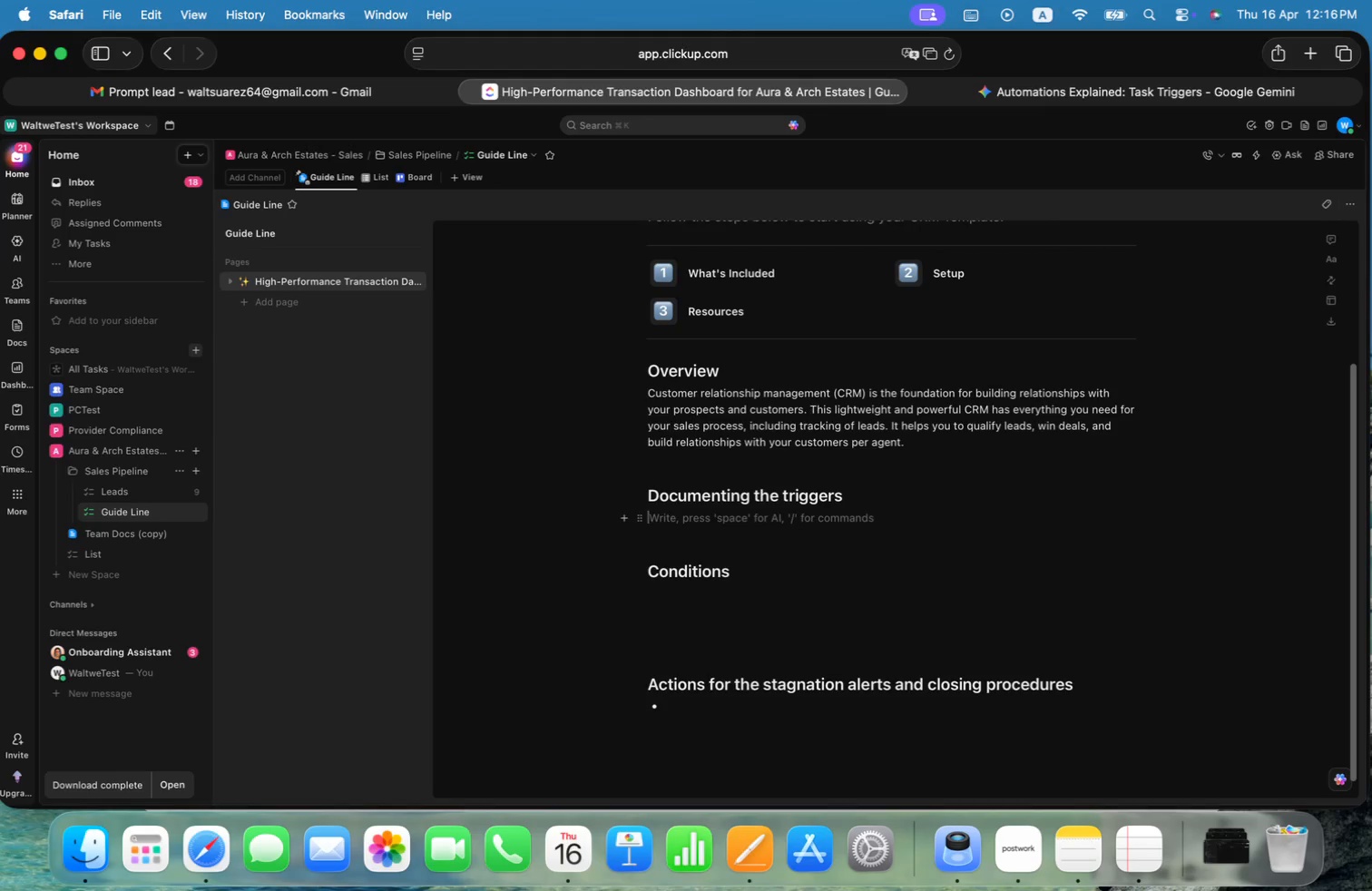 
key(Meta+V)
 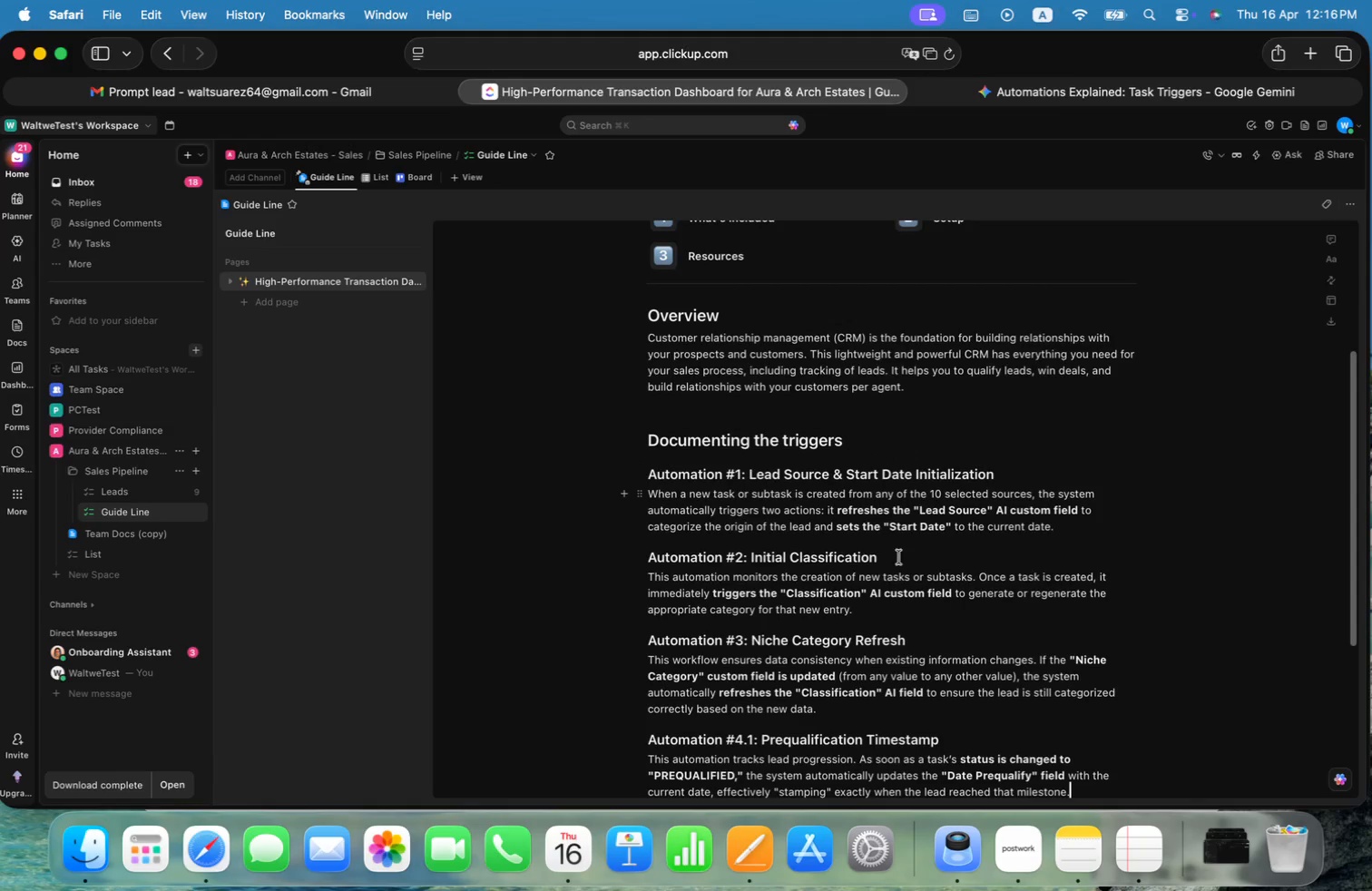 
scroll: coordinate [964, 558], scroll_direction: down, amount: 9.0
 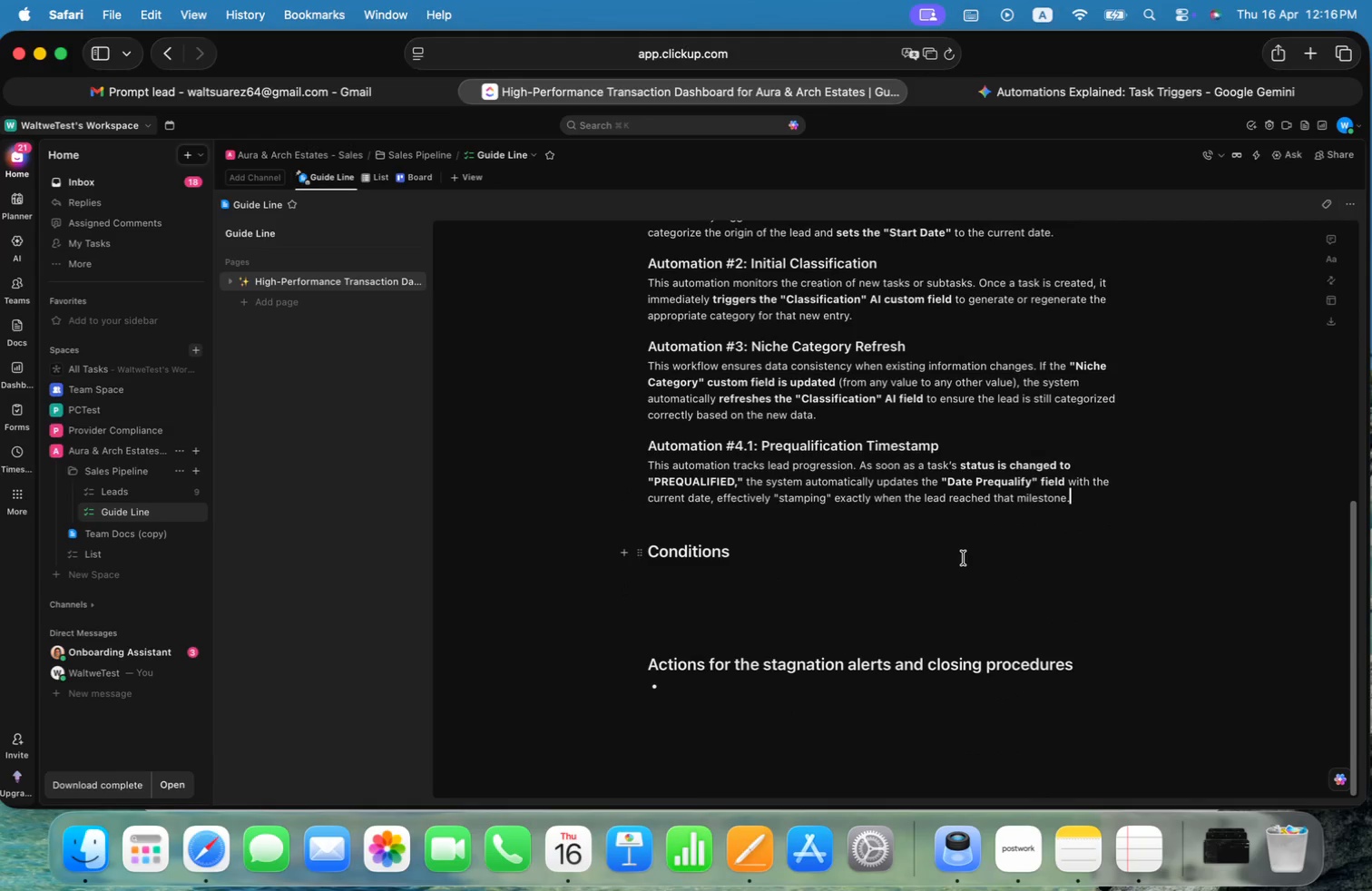 
key(Meta+CommandLeft)
 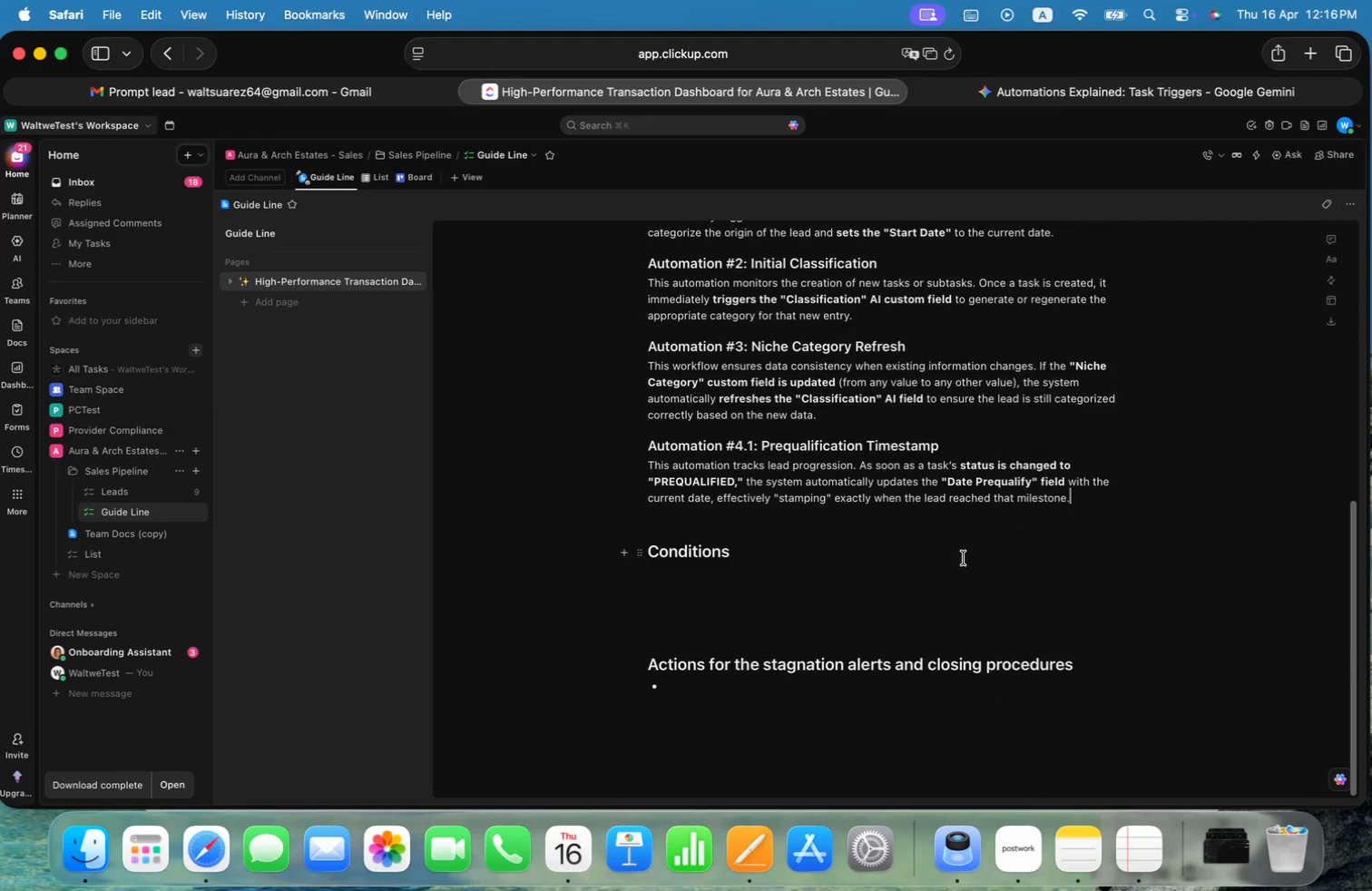 
key(Meta+Tab)